 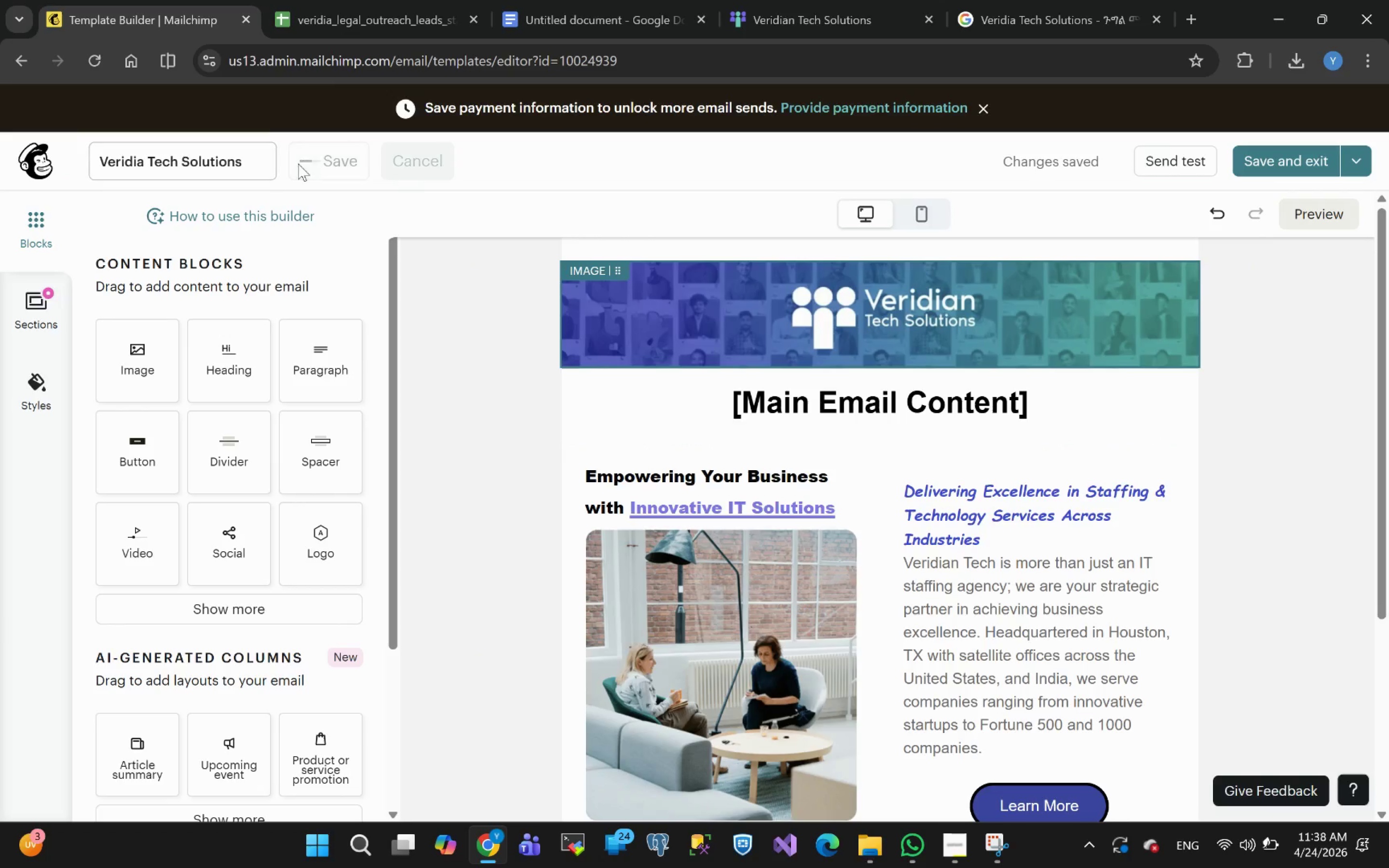 
left_click([1271, 165])
 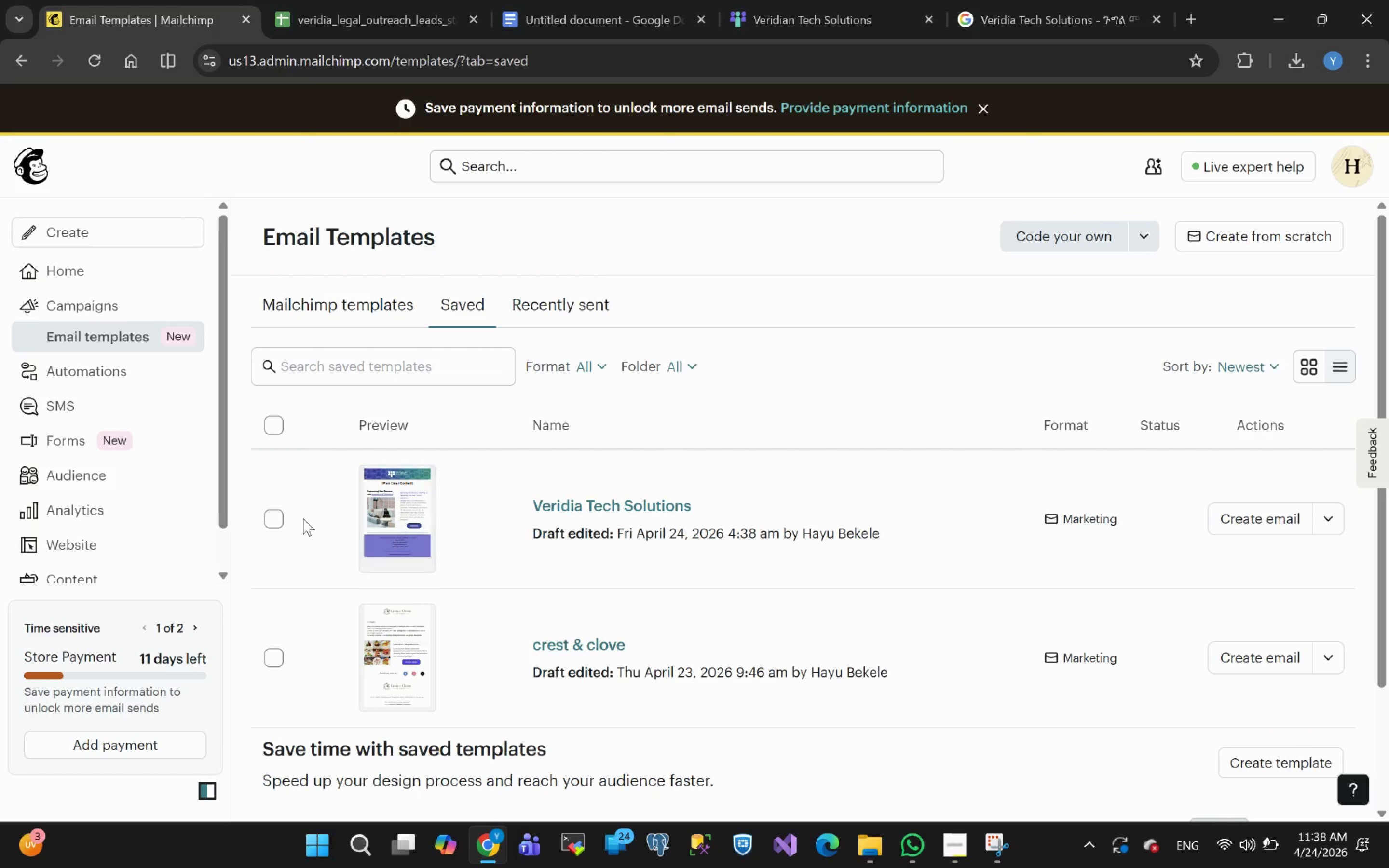 
wait(6.01)
 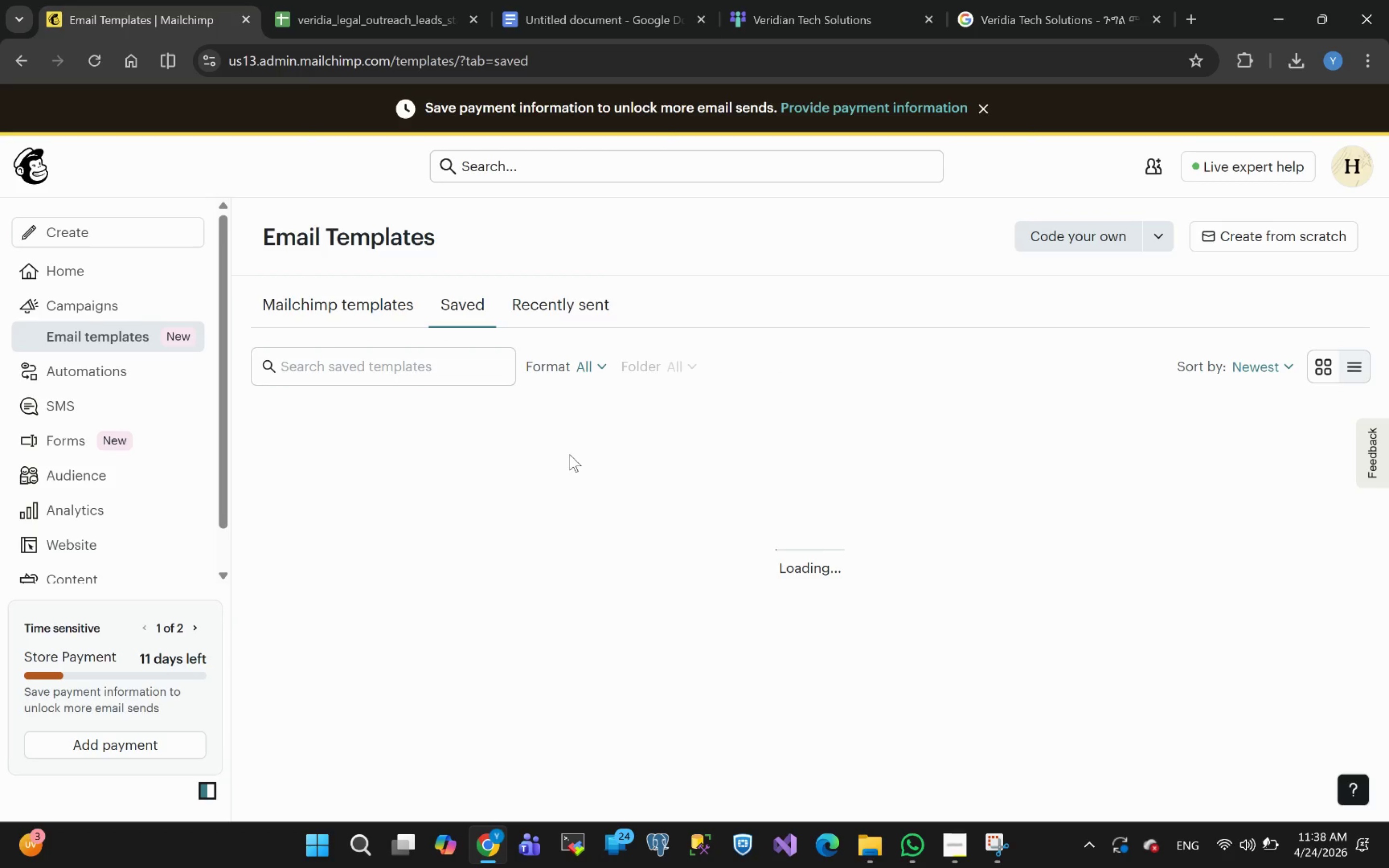 
left_click([87, 377])
 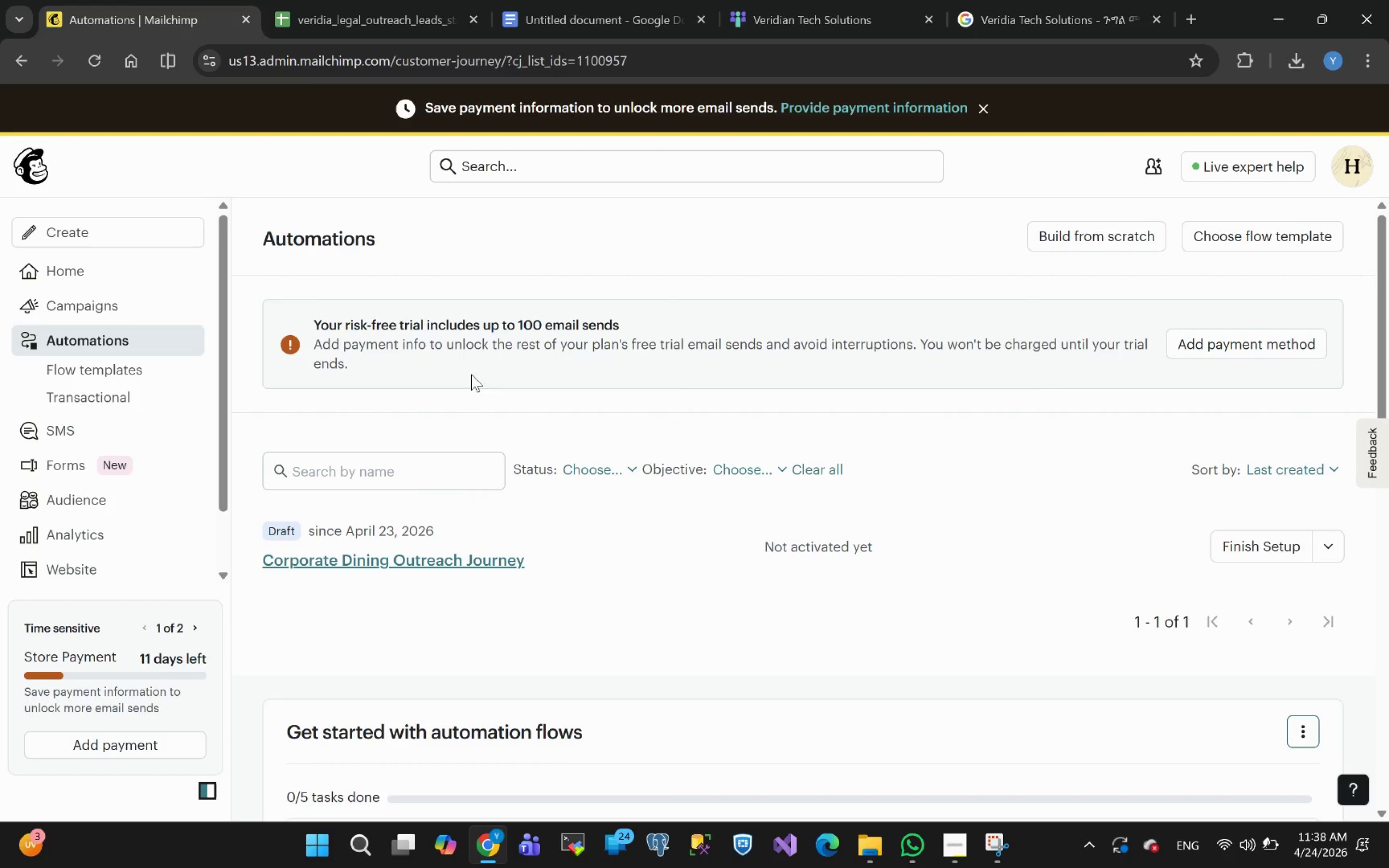 
wait(7.46)
 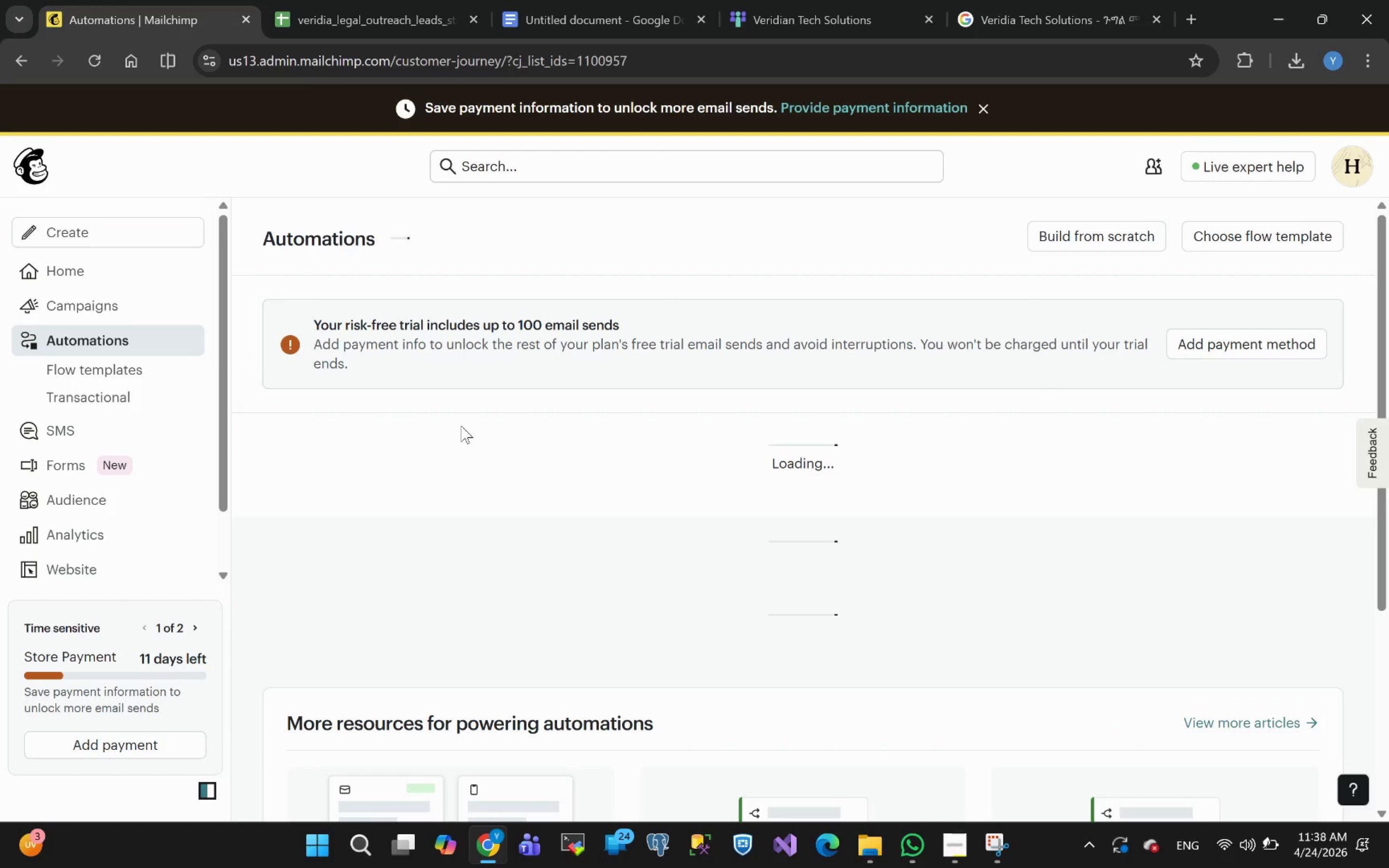 
left_click([94, 380])
 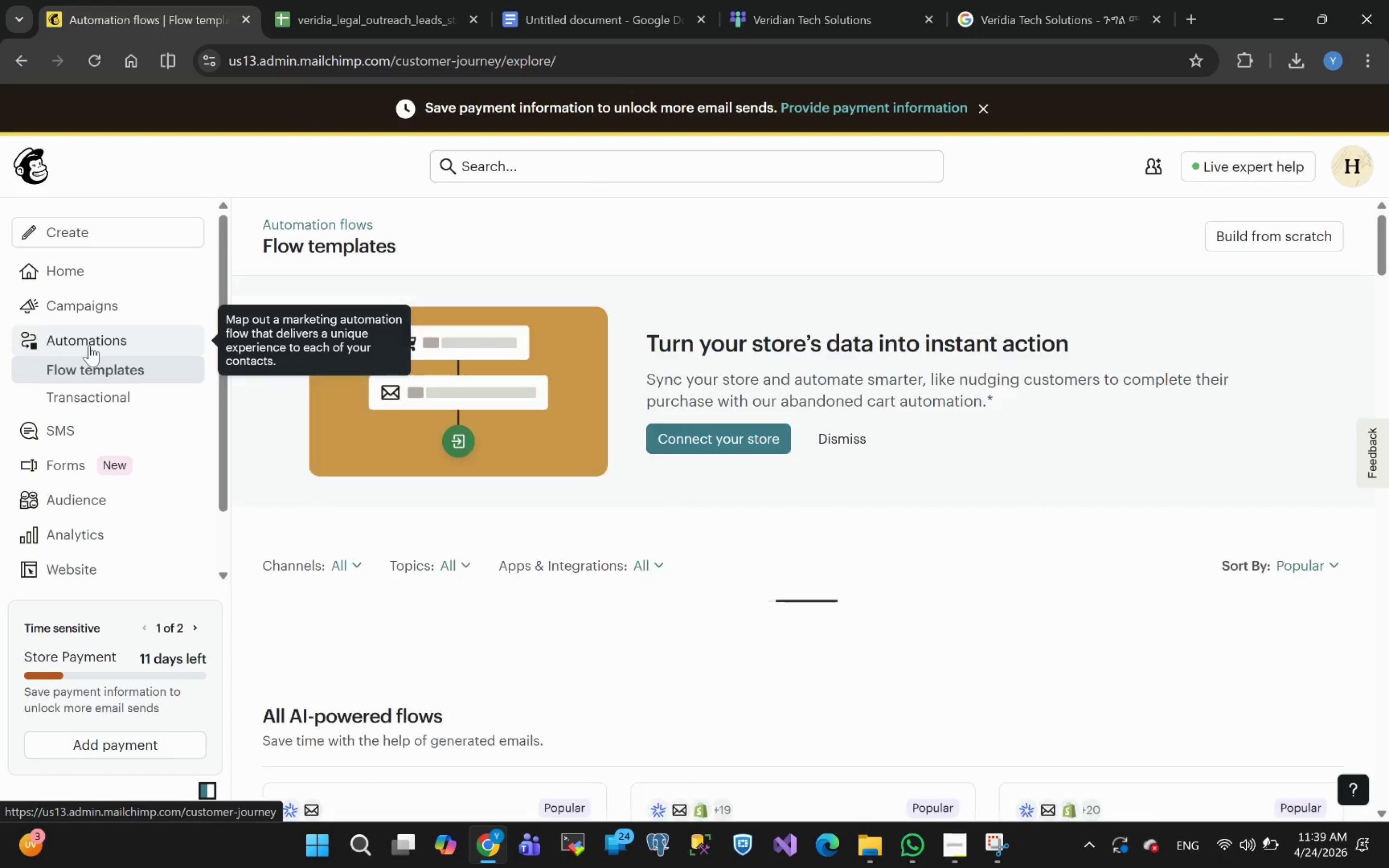 
wait(7.85)
 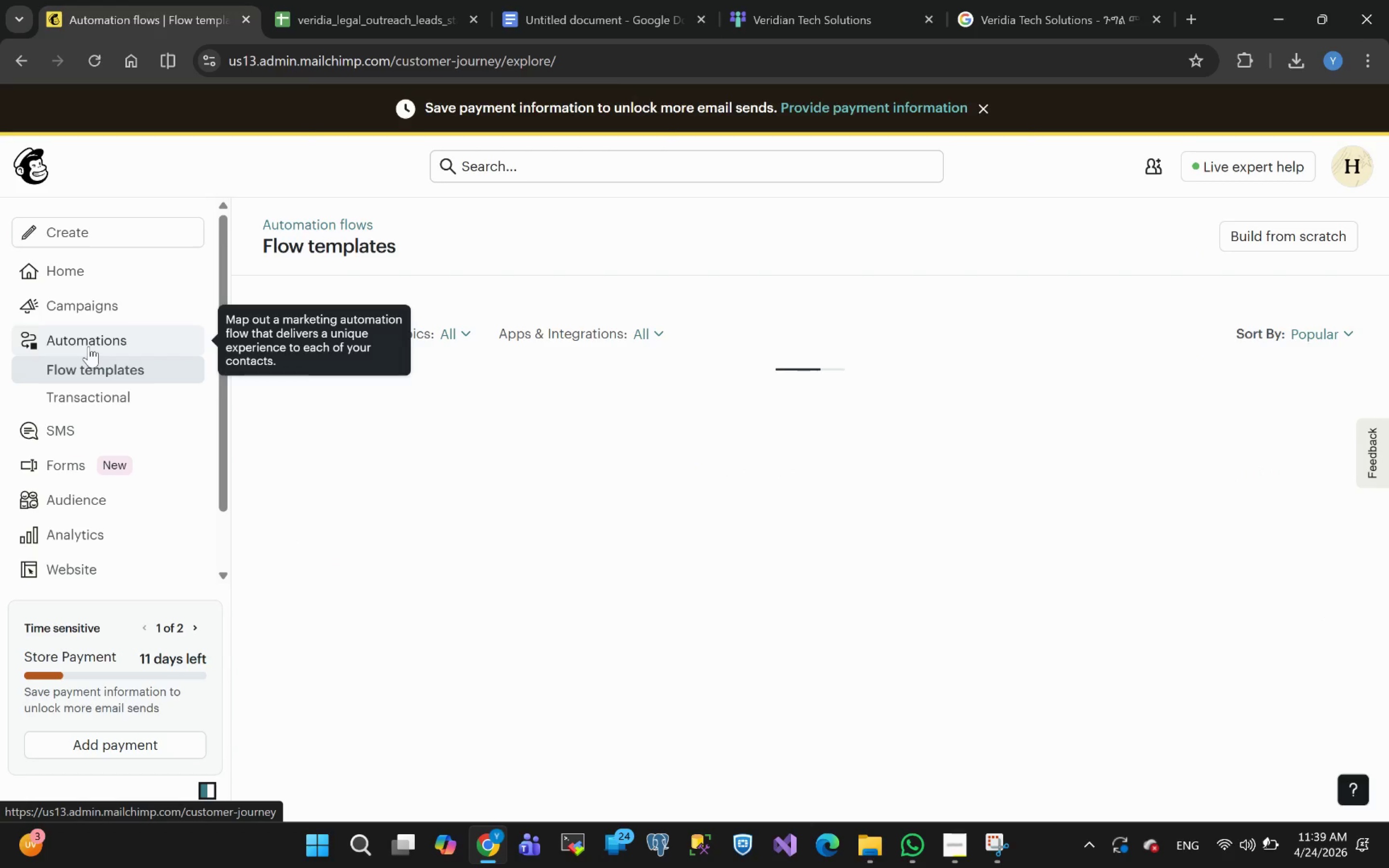 
left_click([1259, 238])
 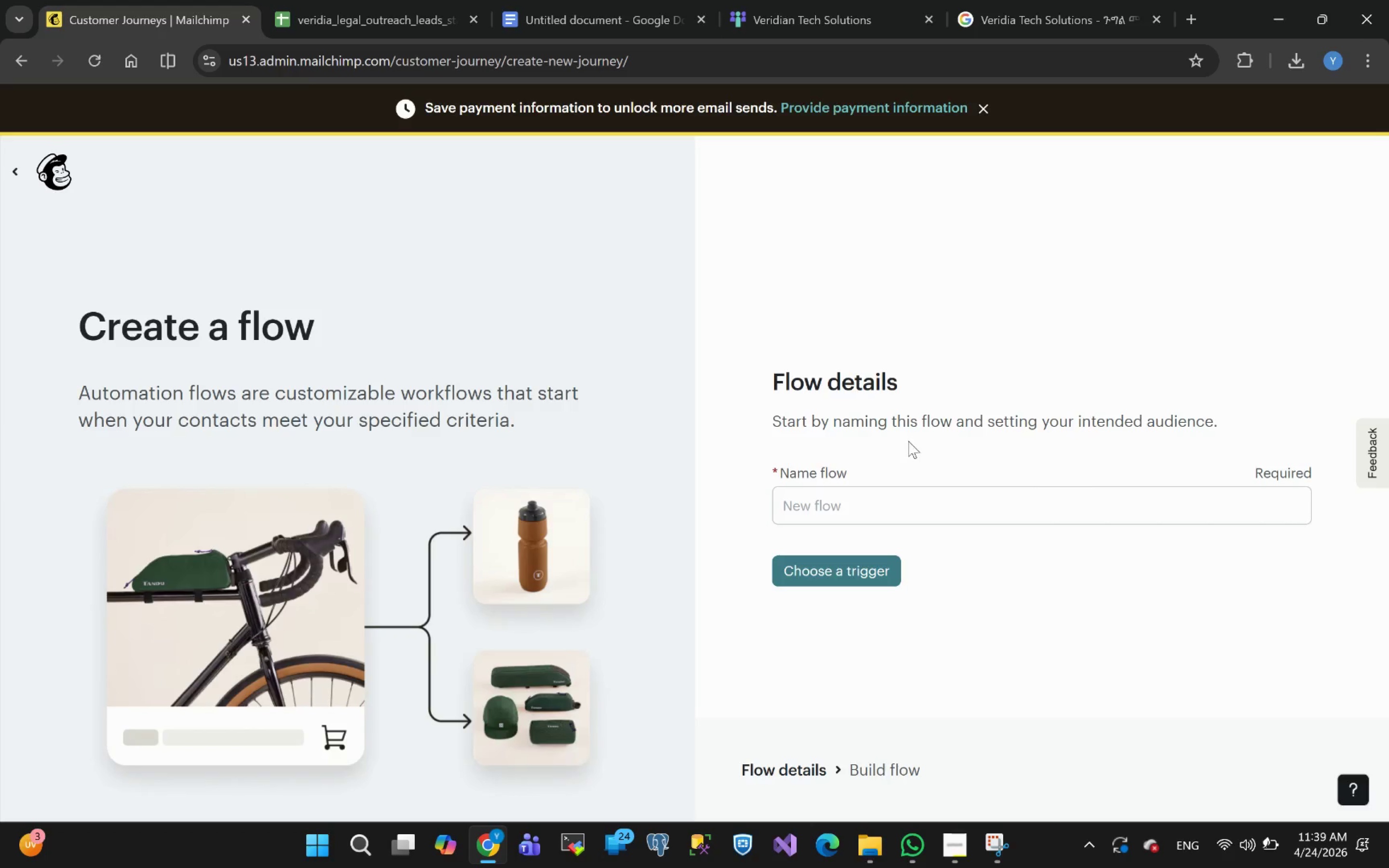 
left_click([829, 514])
 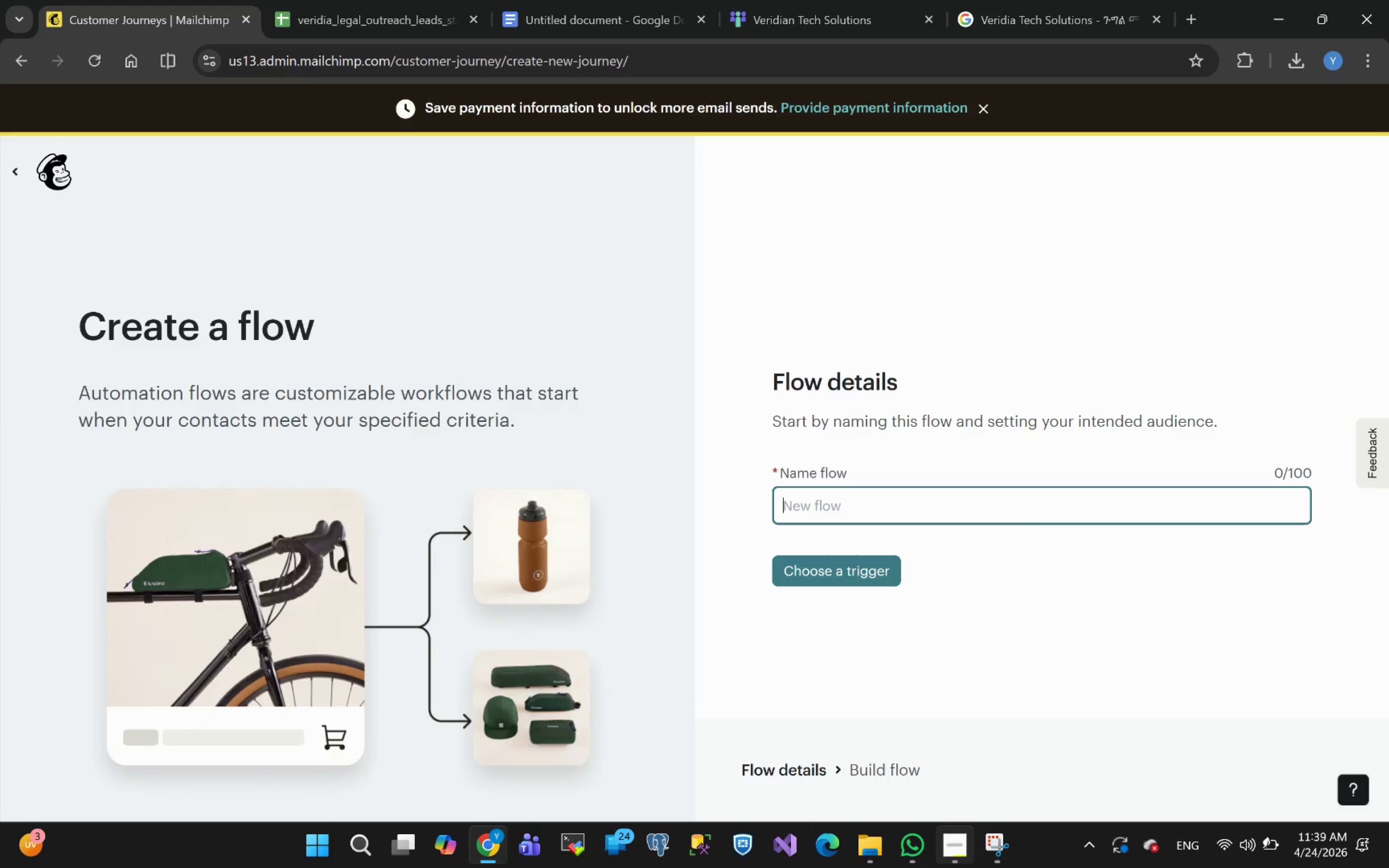 
left_click([953, 854])